 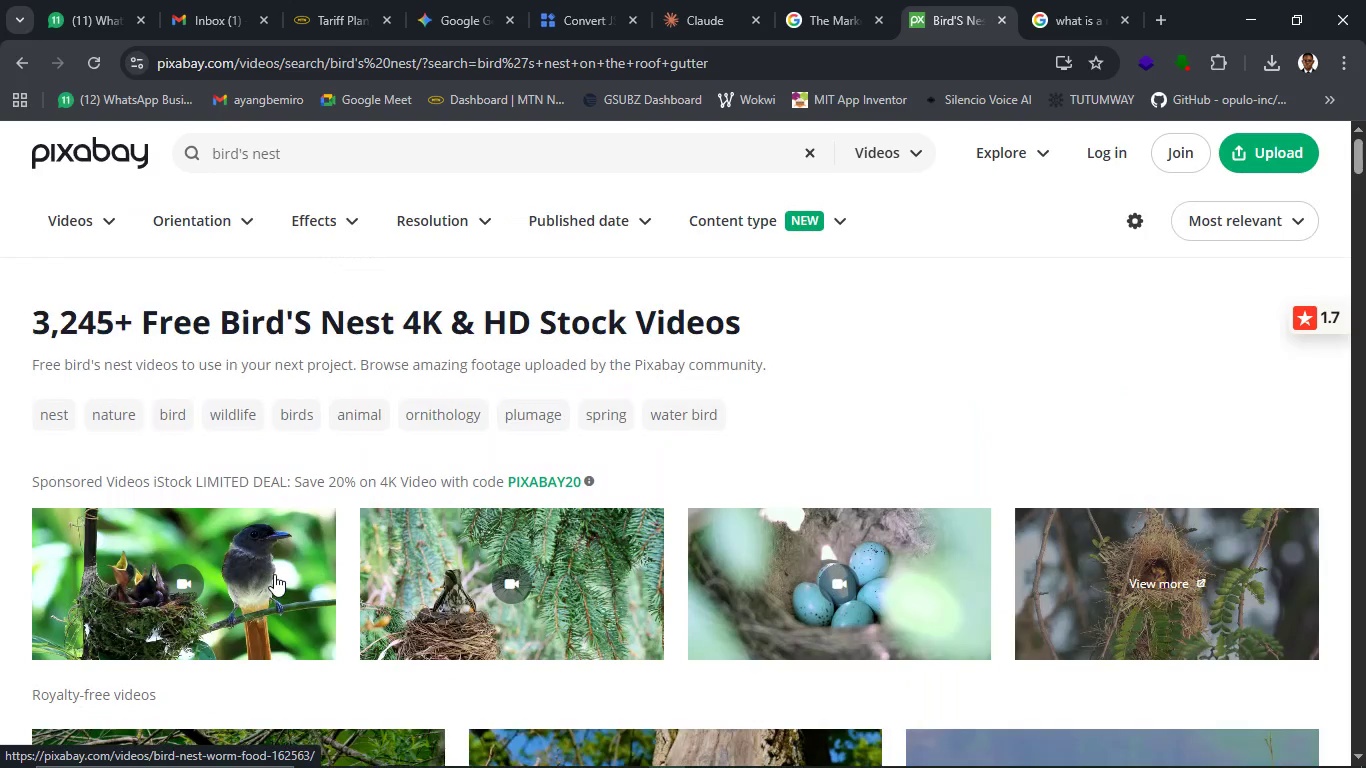 
scroll: coordinate [488, 465], scroll_direction: up, amount: 3.0
 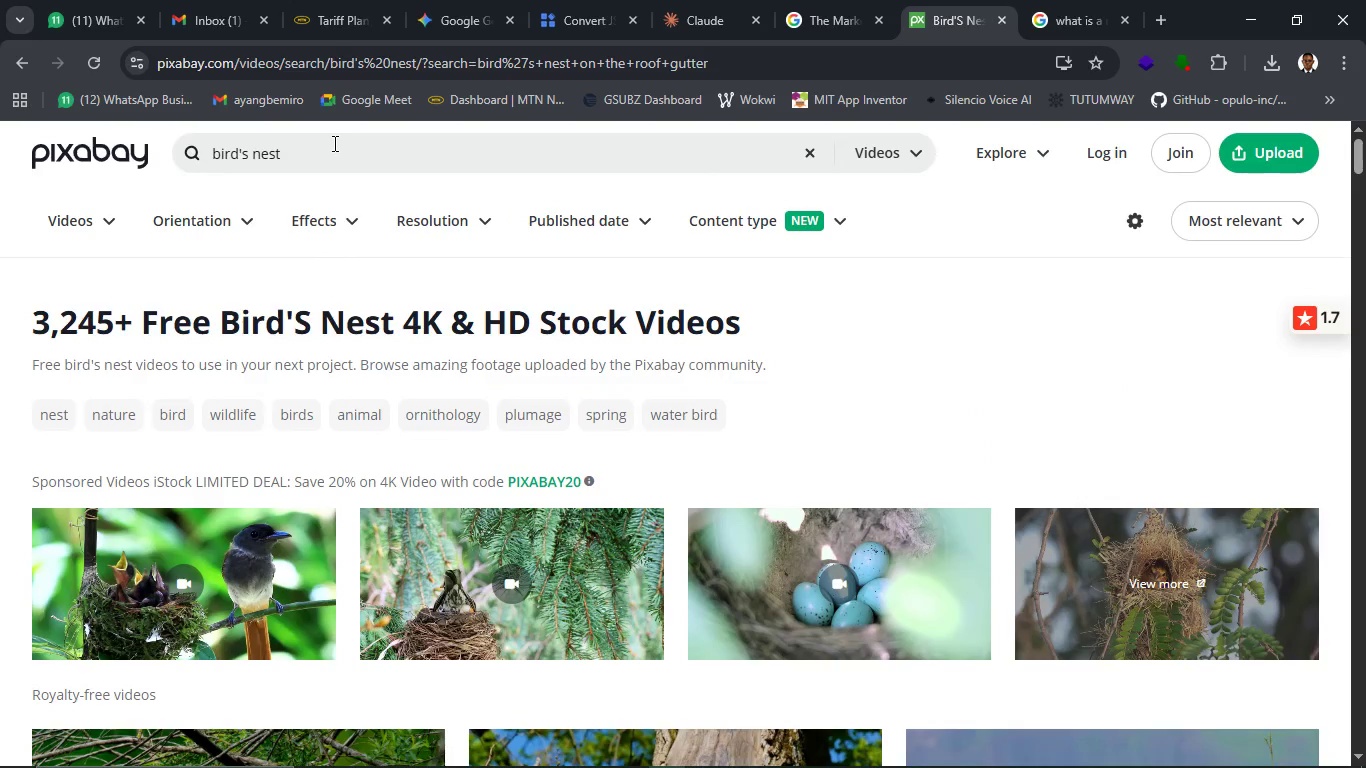 
left_click([333, 143])
 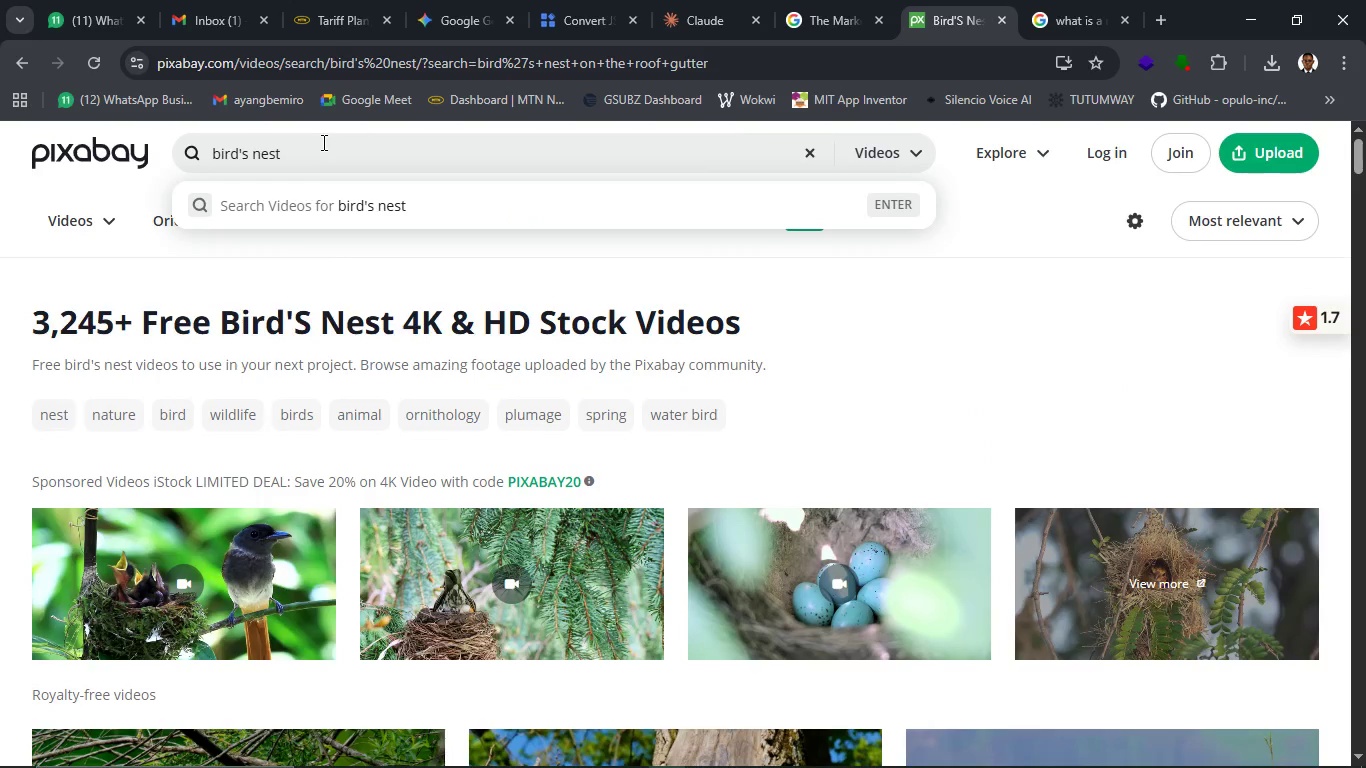 
type( on )
key(Backspace)
key(Backspace)
key(Backspace)
type(in rain gutter)
 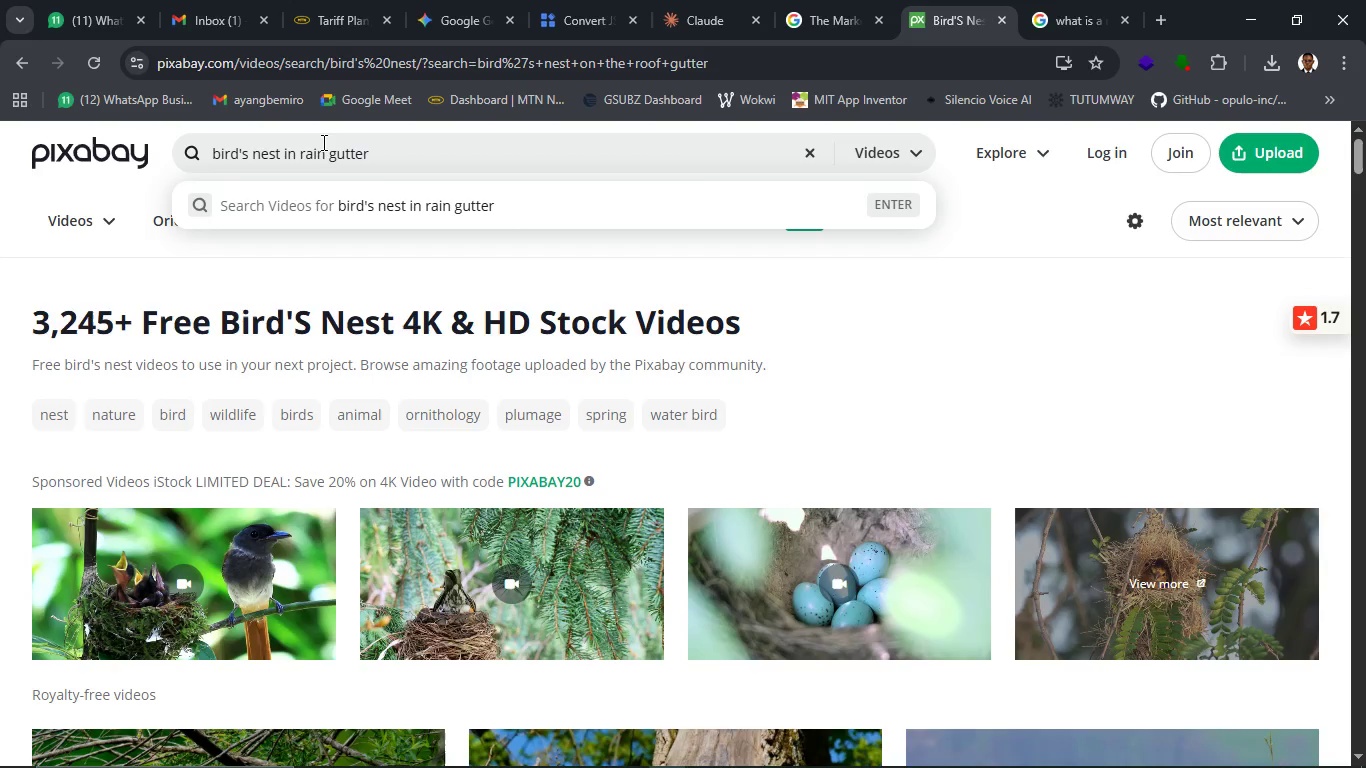 
key(Enter)
 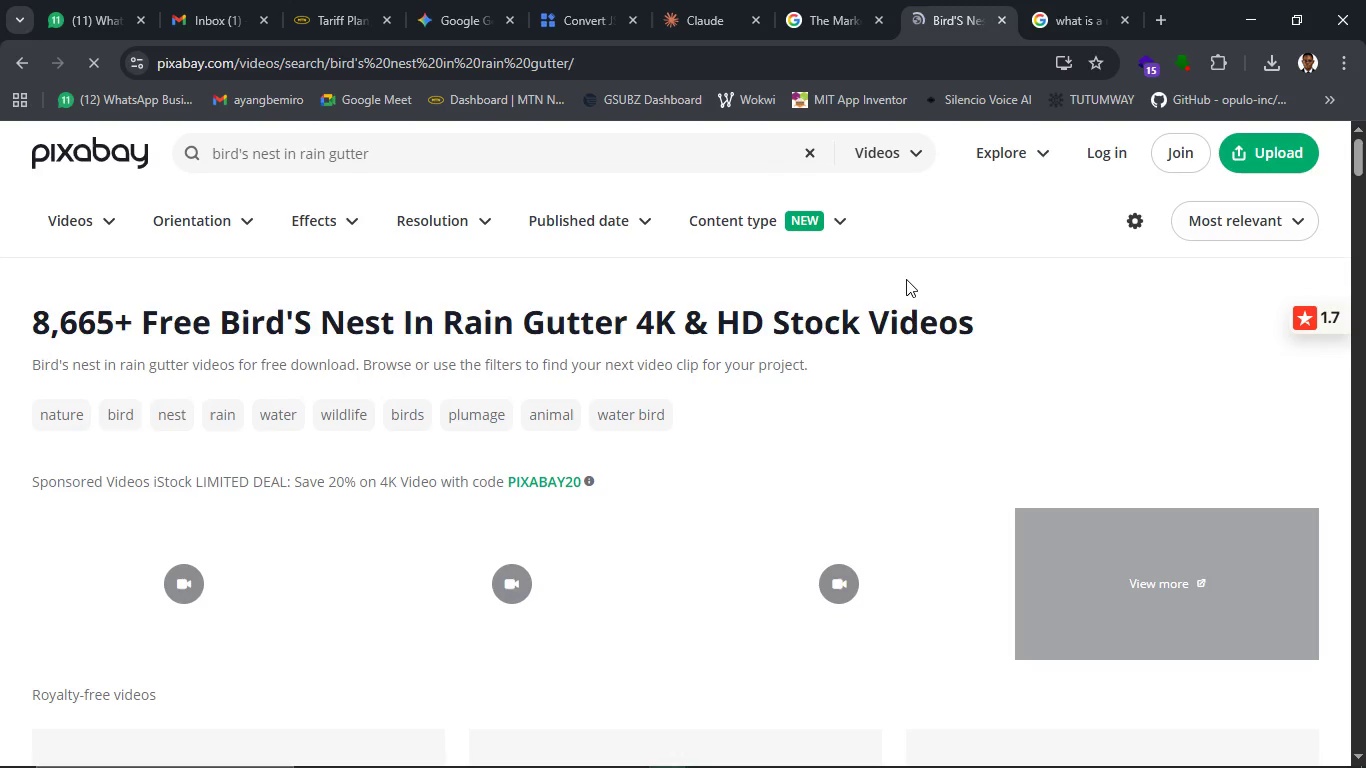 
wait(25.73)
 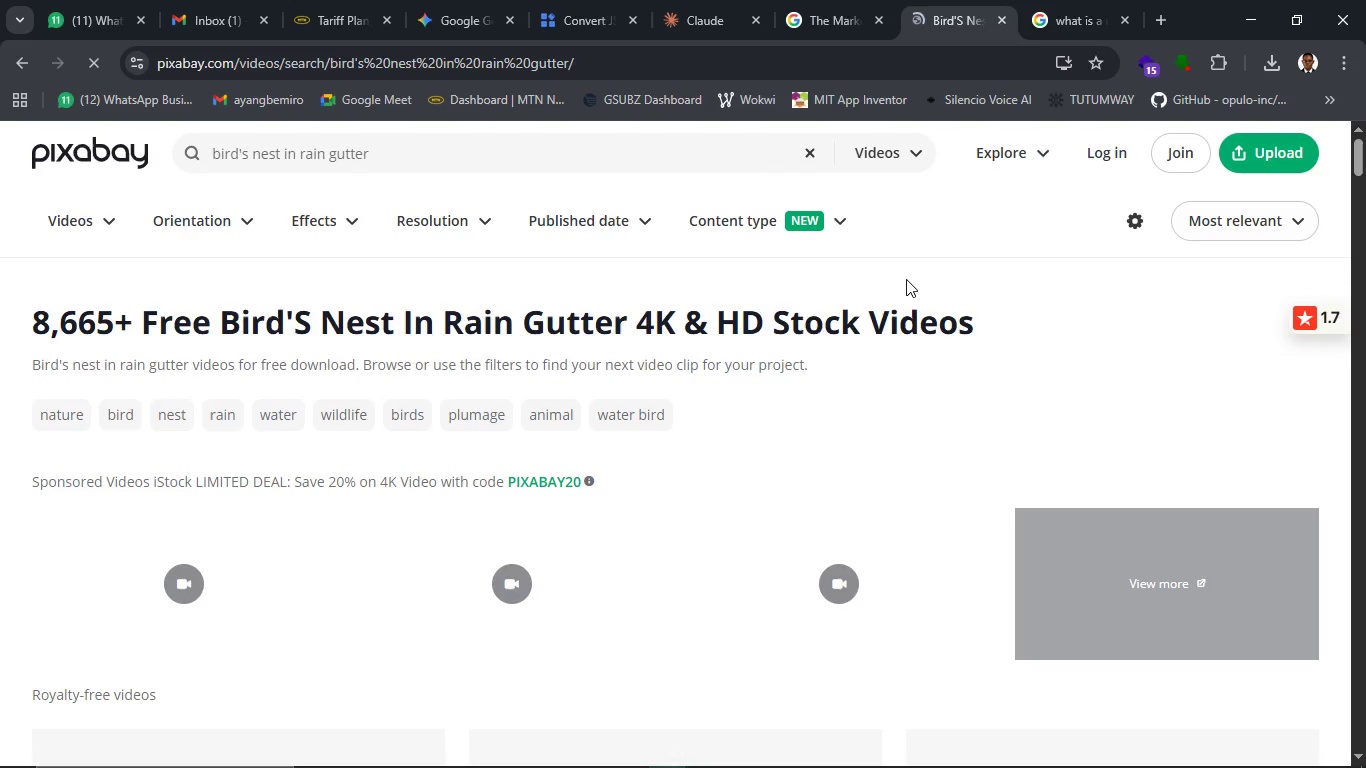 
scroll: coordinate [831, 463], scroll_direction: down, amount: 6.0
 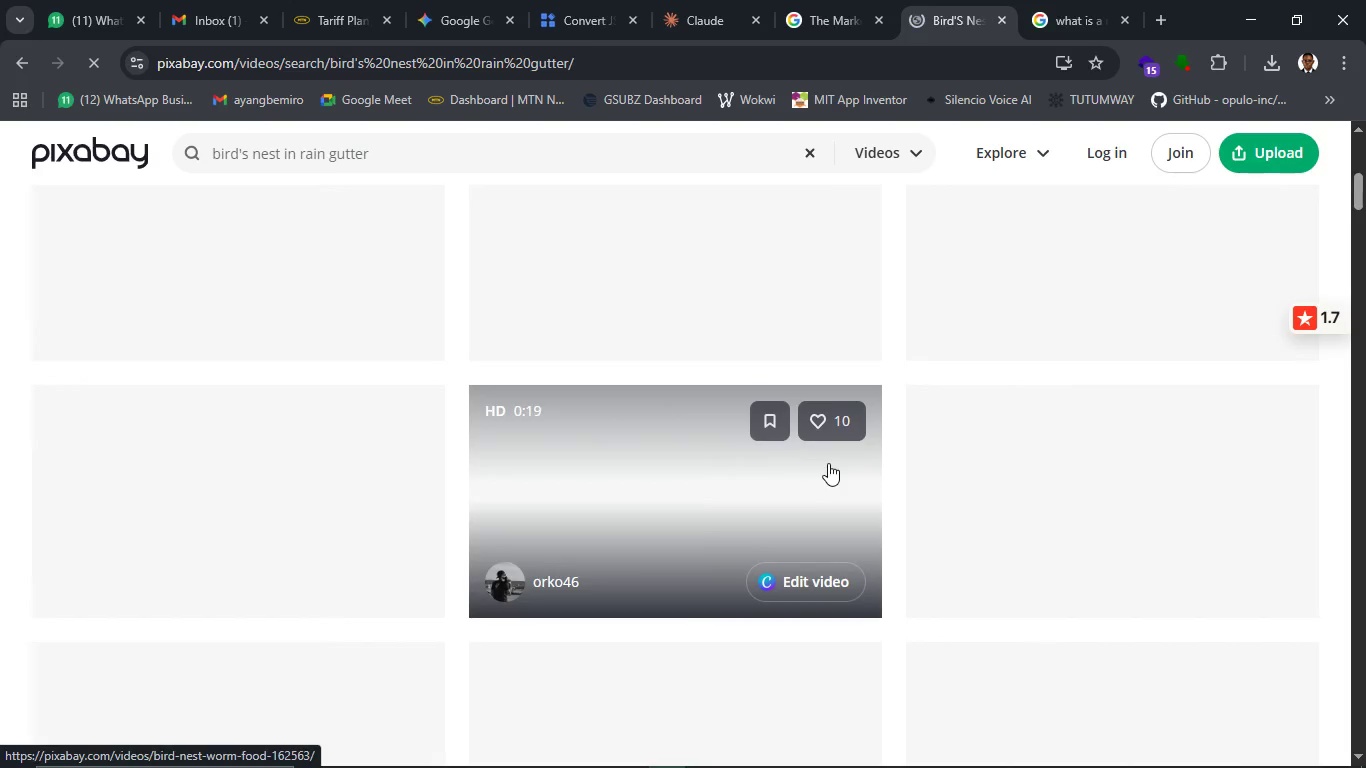 
scroll: coordinate [835, 463], scroll_direction: up, amount: 3.0
 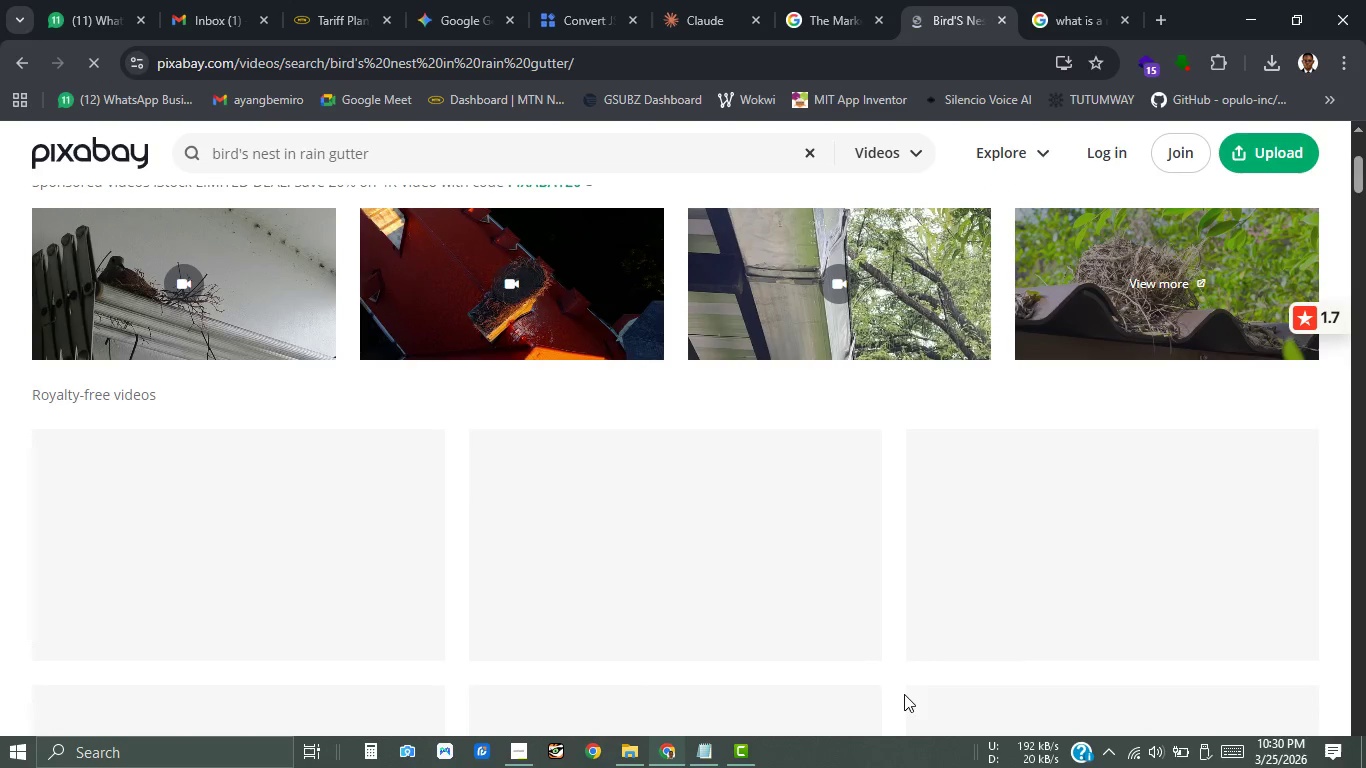 
wait(6.93)
 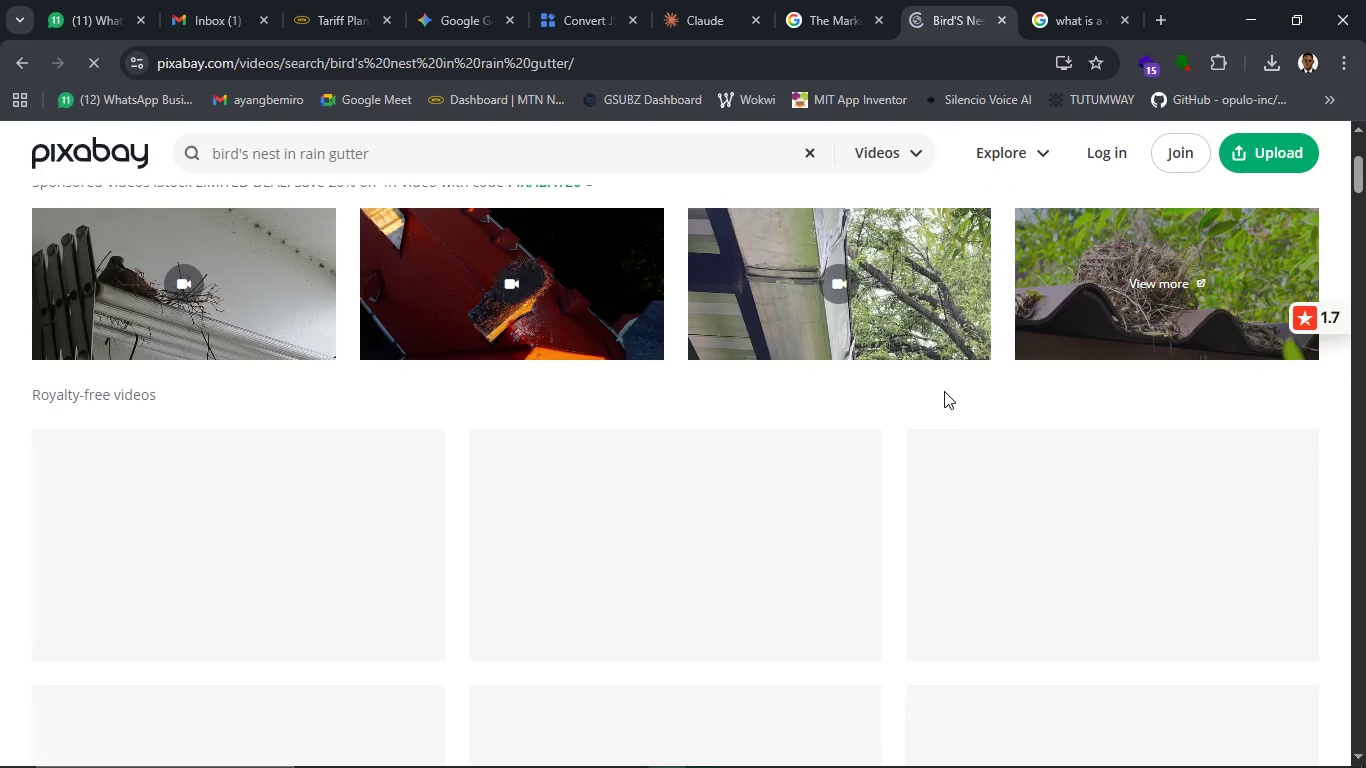 
scroll: coordinate [941, 533], scroll_direction: down, amount: 13.0
 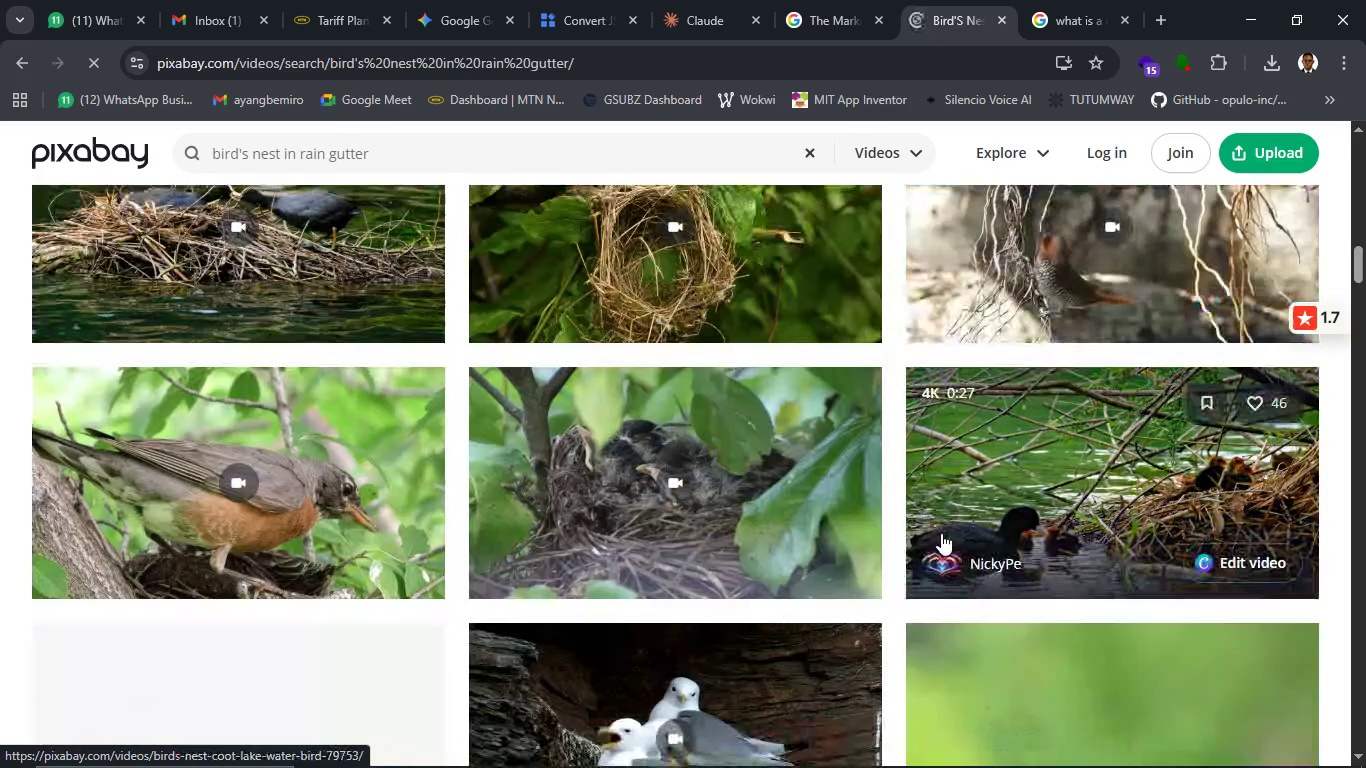 
scroll: coordinate [939, 533], scroll_direction: down, amount: 9.0
 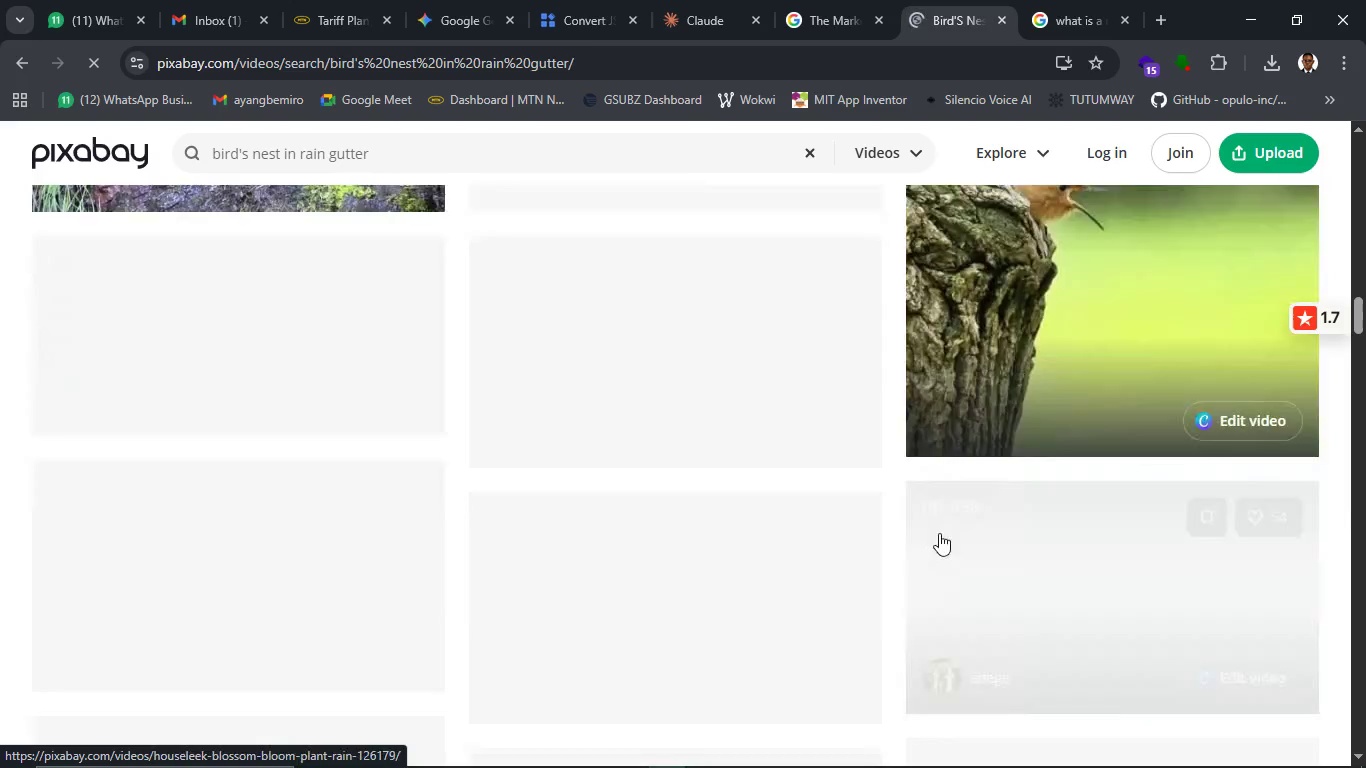 
scroll: coordinate [821, 456], scroll_direction: up, amount: 20.0
 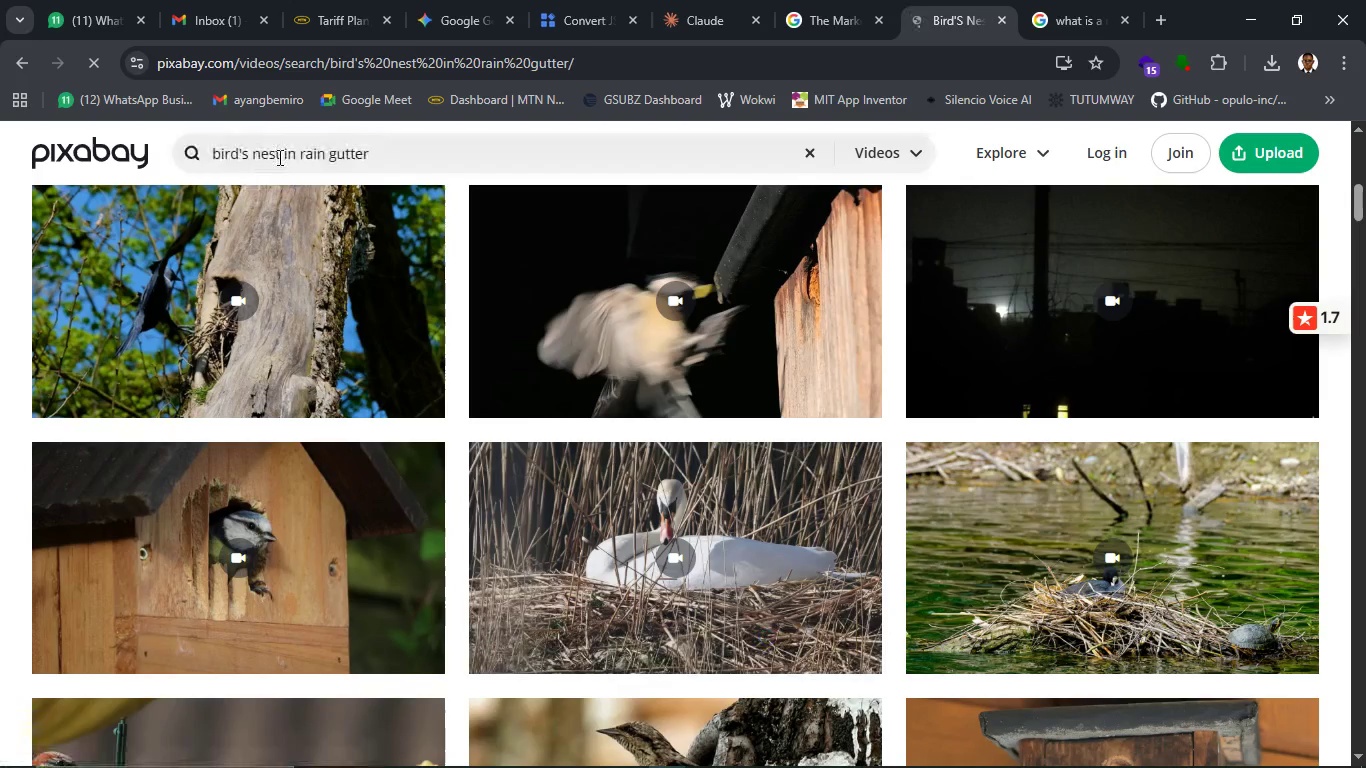 
left_click([281, 152])
 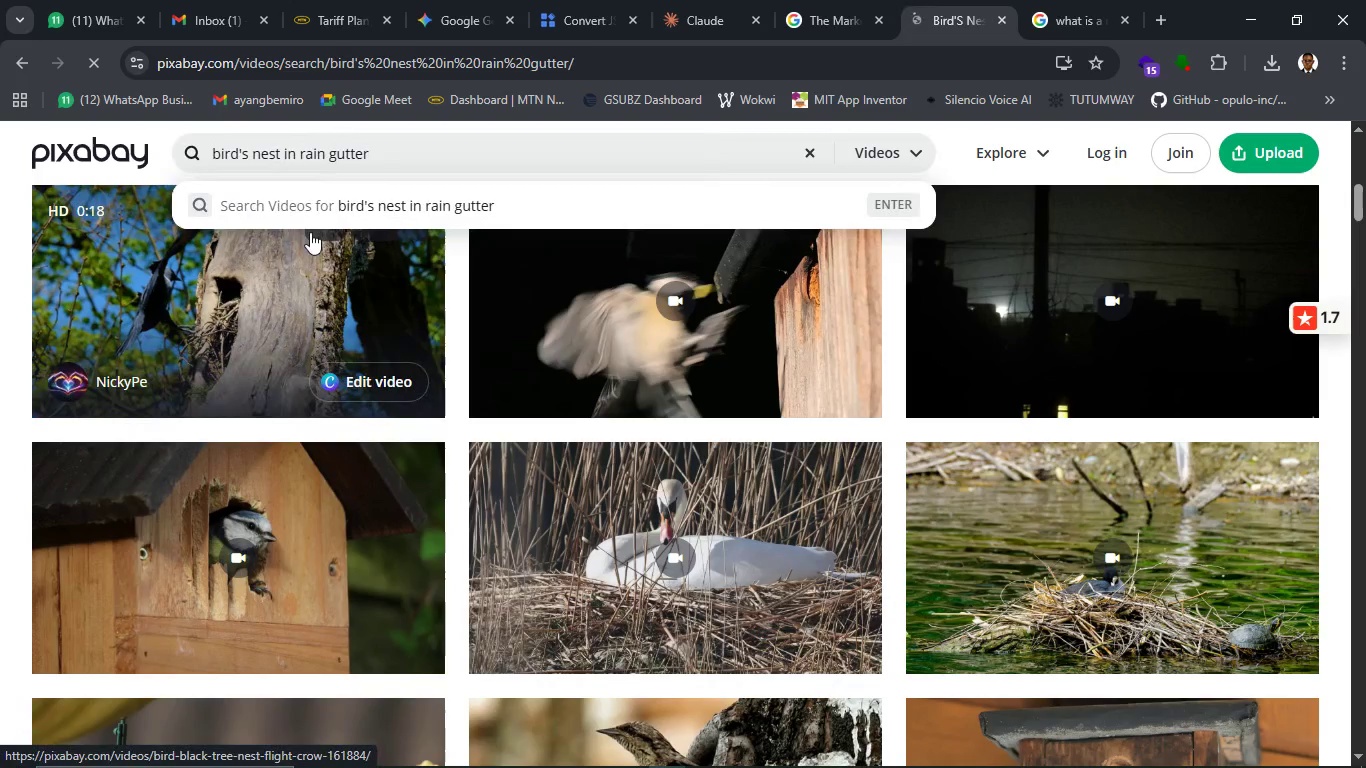 
key(Backspace)
 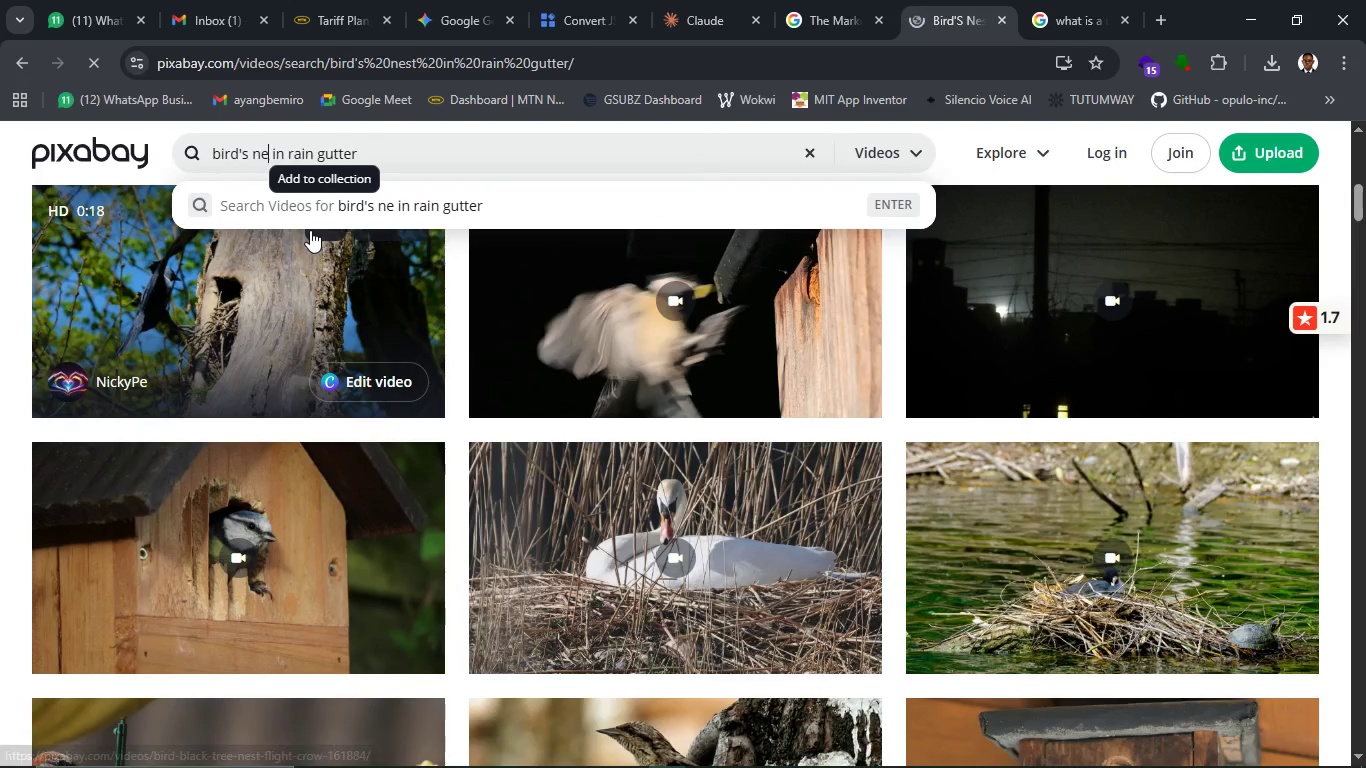 
key(Backspace)
 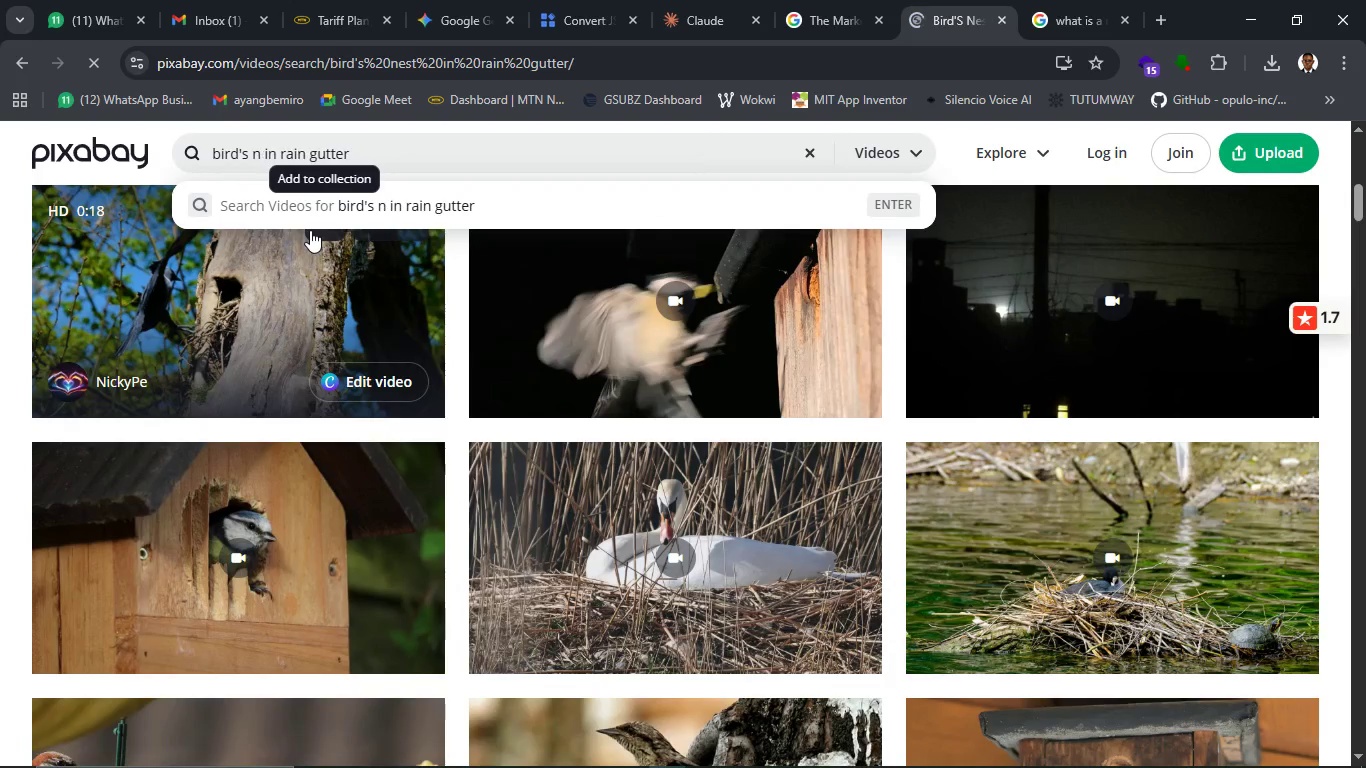 
key(Backspace)
 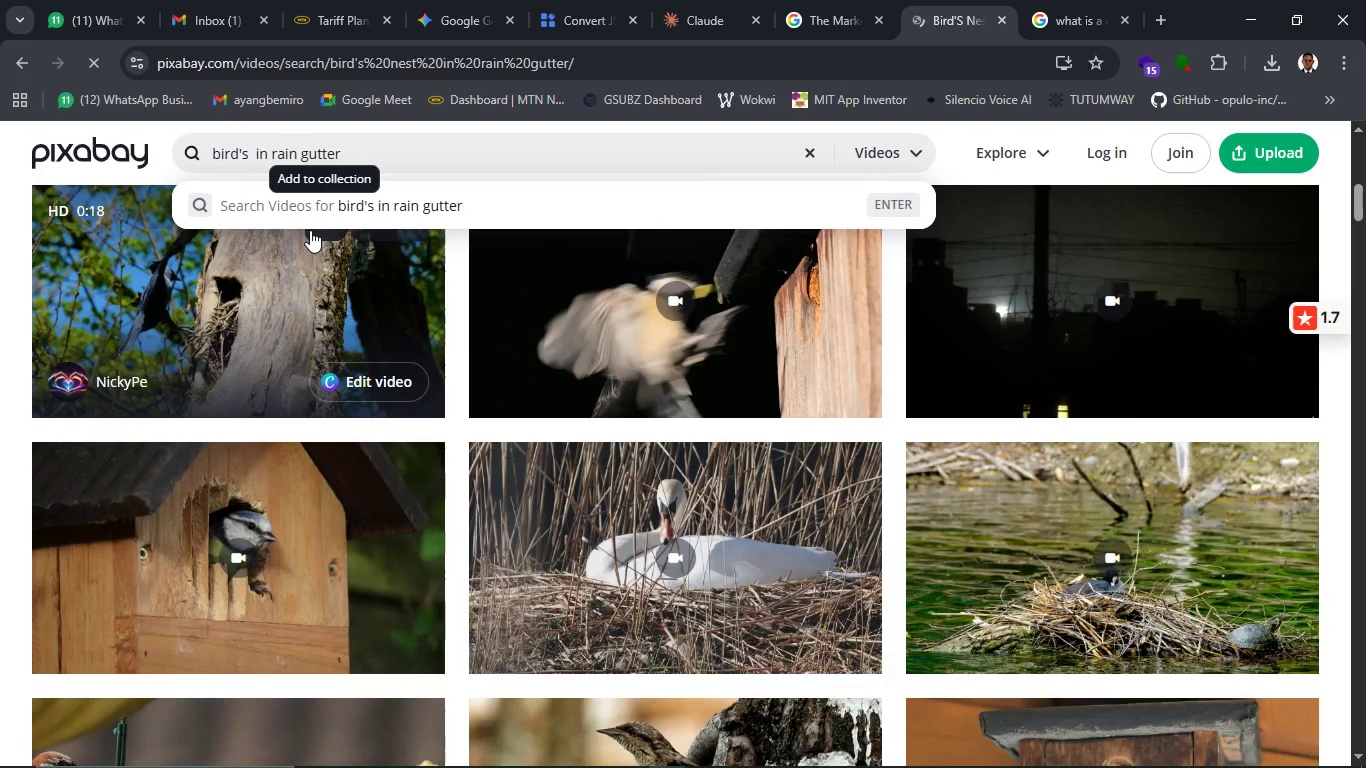 
key(Backspace)
 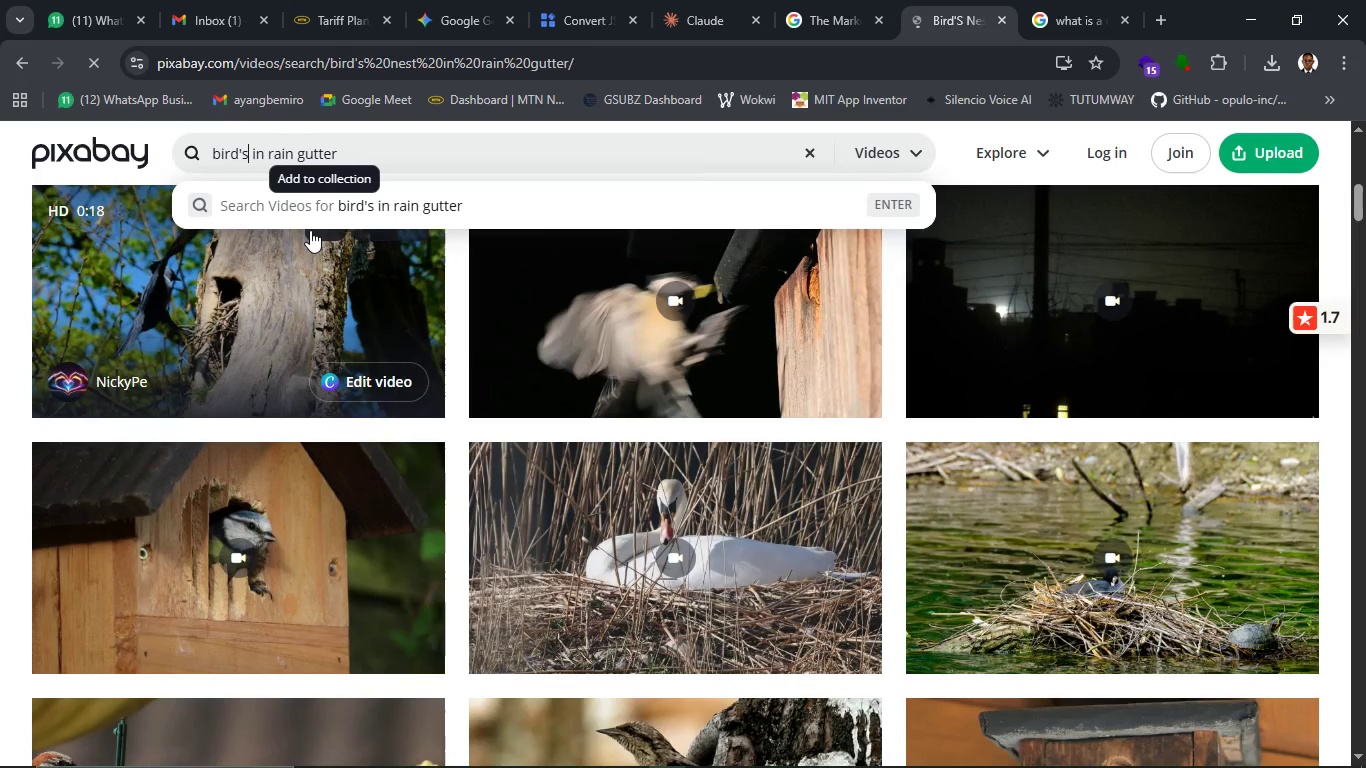 
key(Backspace)
 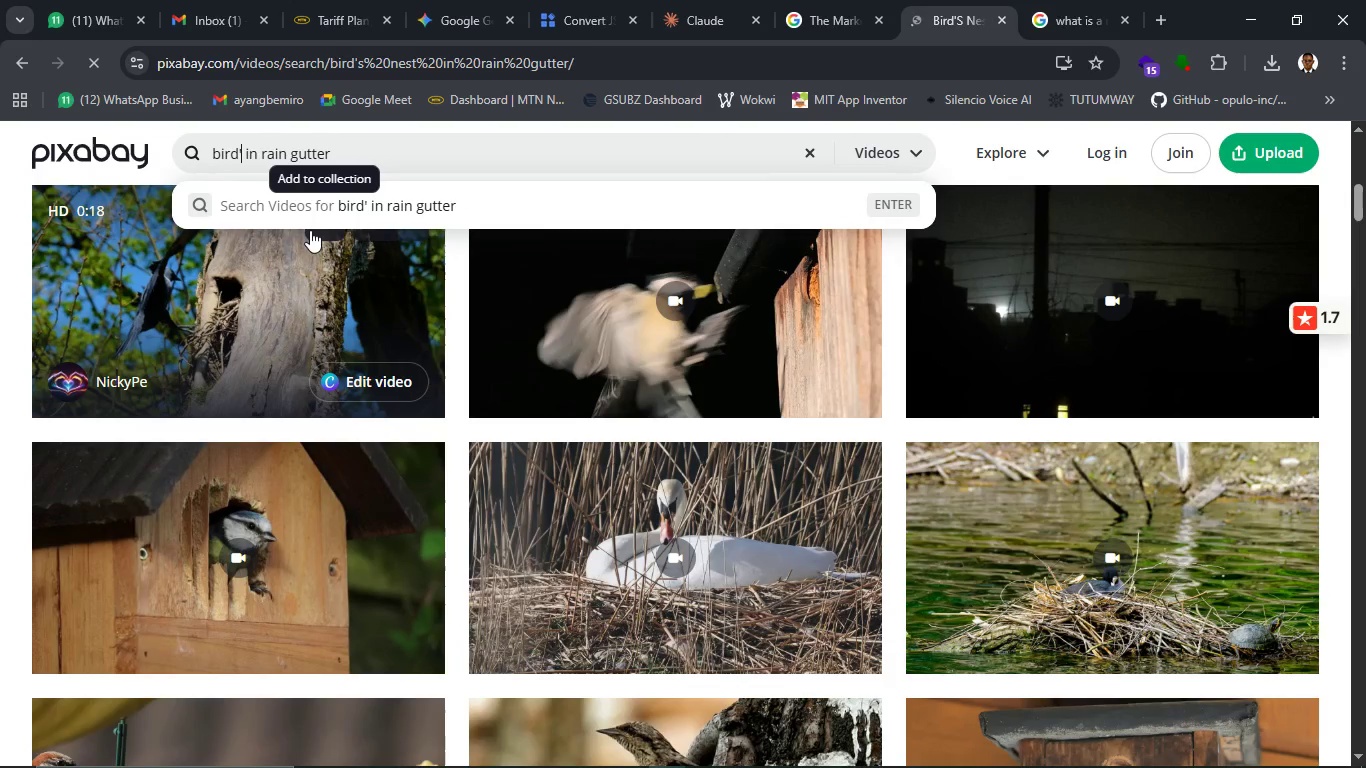 
key(Backspace)
 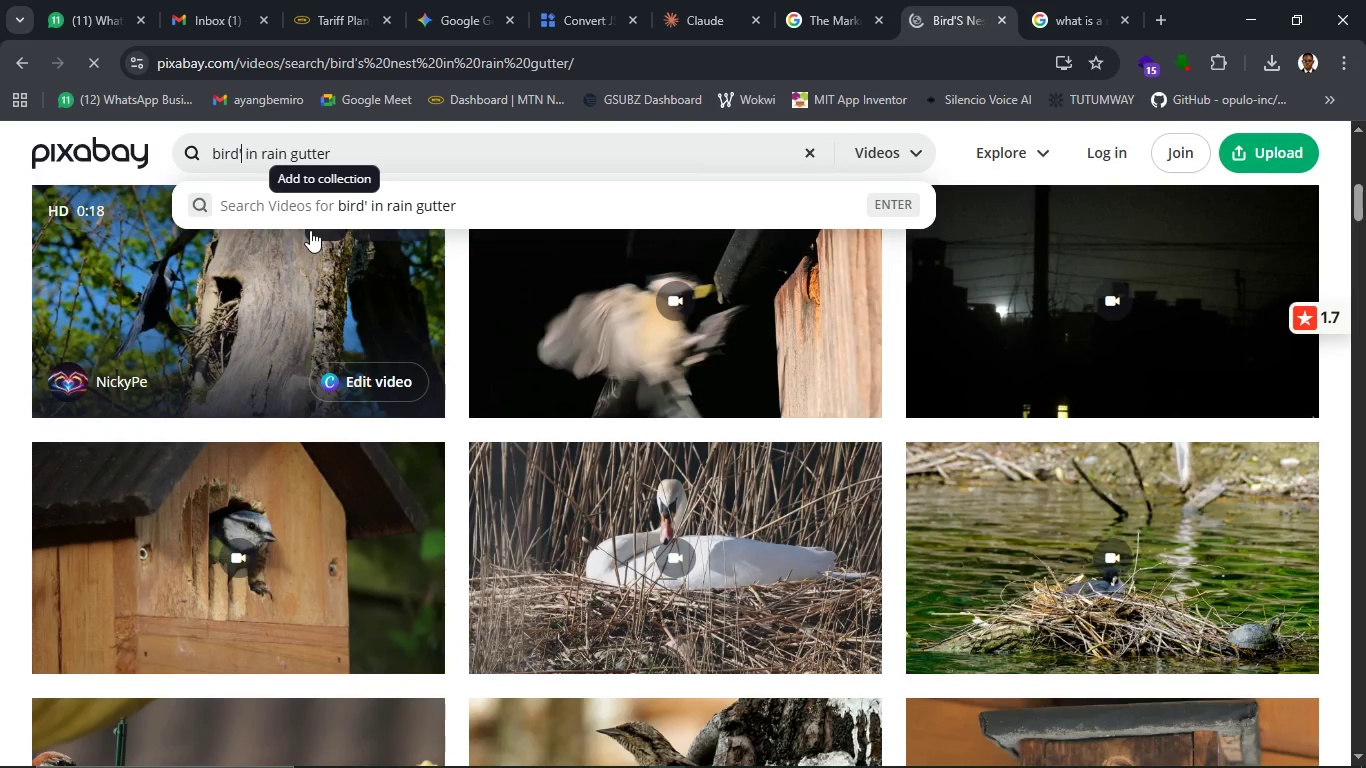 
key(Backspace)
 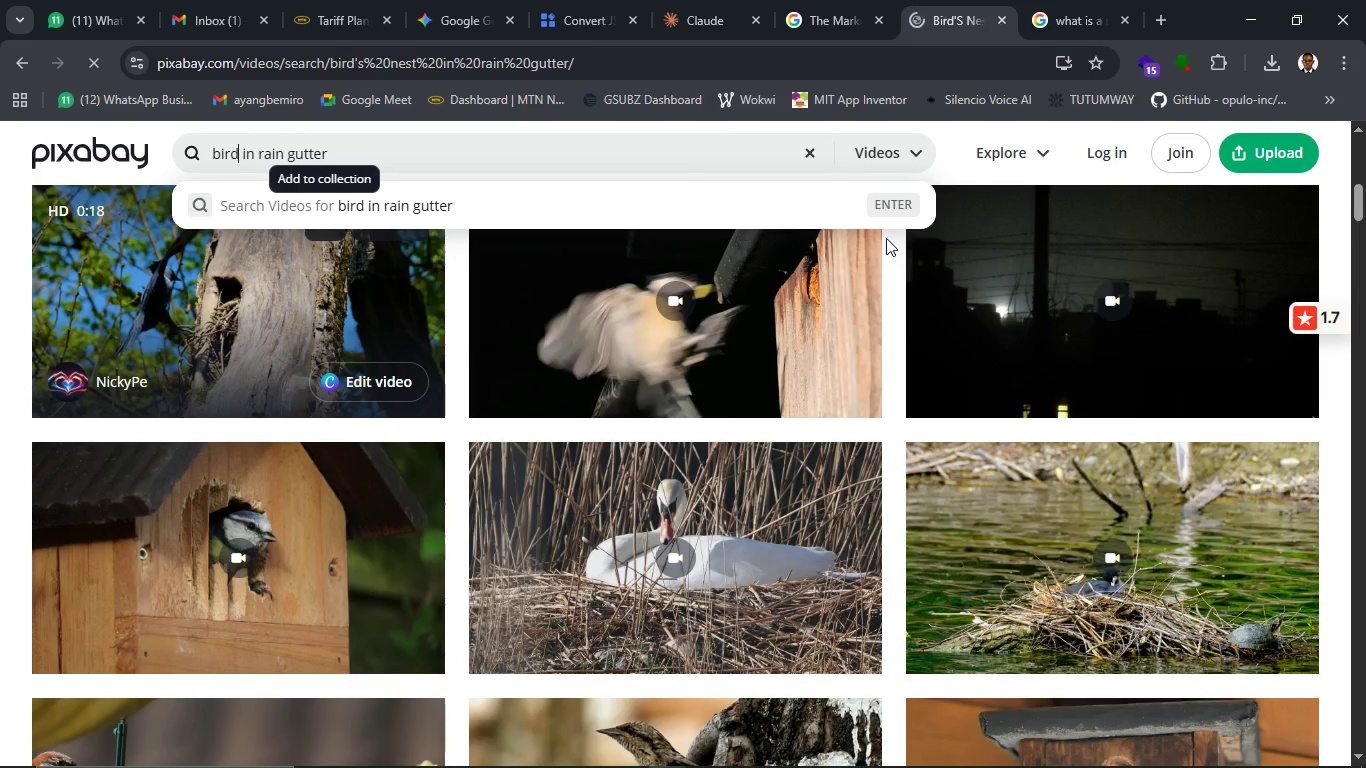 
key(Enter)
 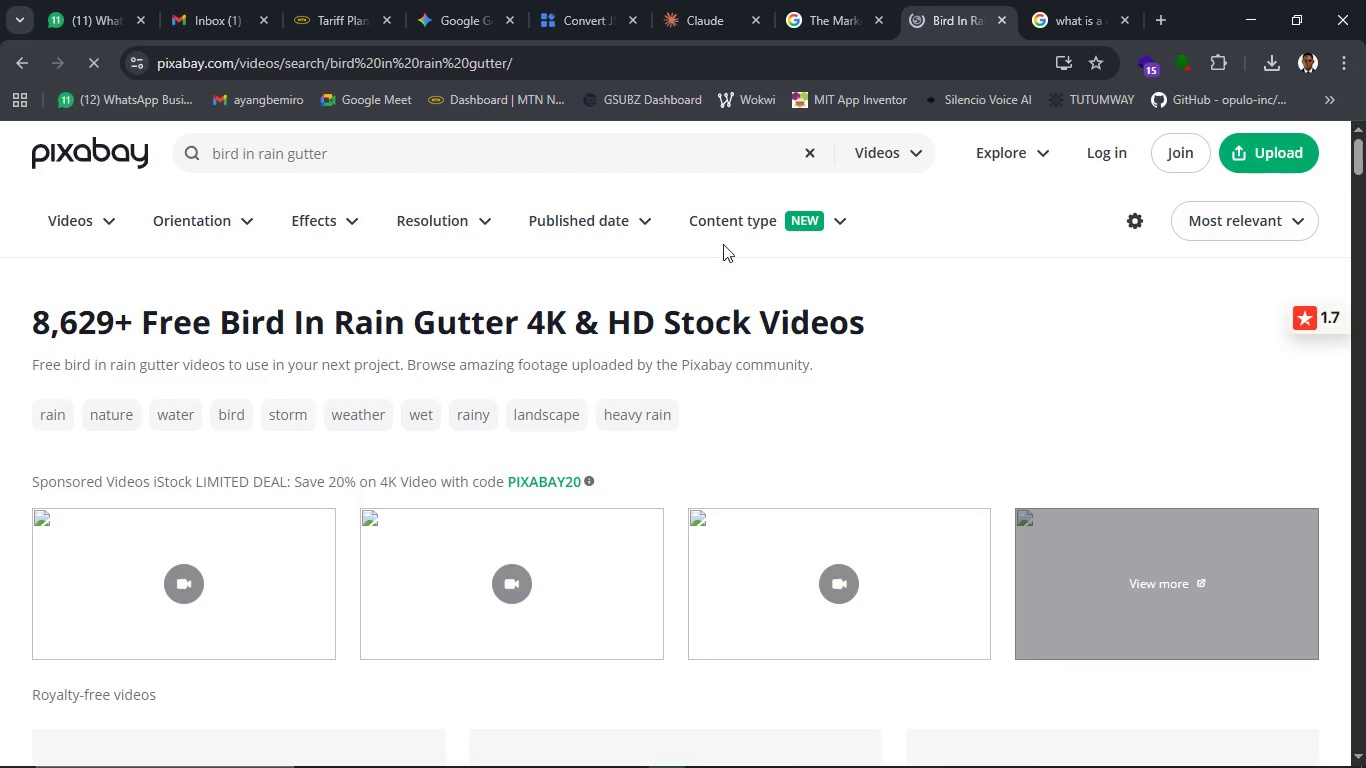 
wait(10.78)
 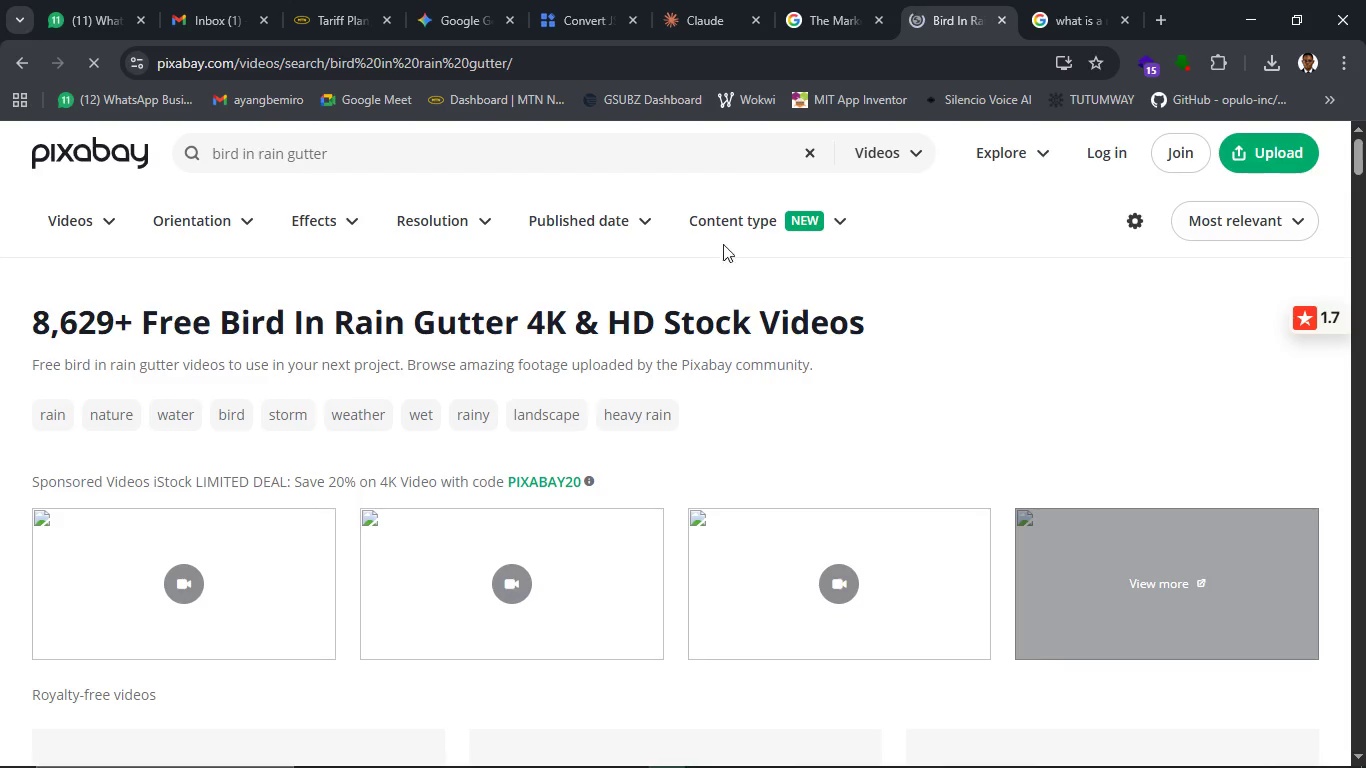 
left_click([531, 746])